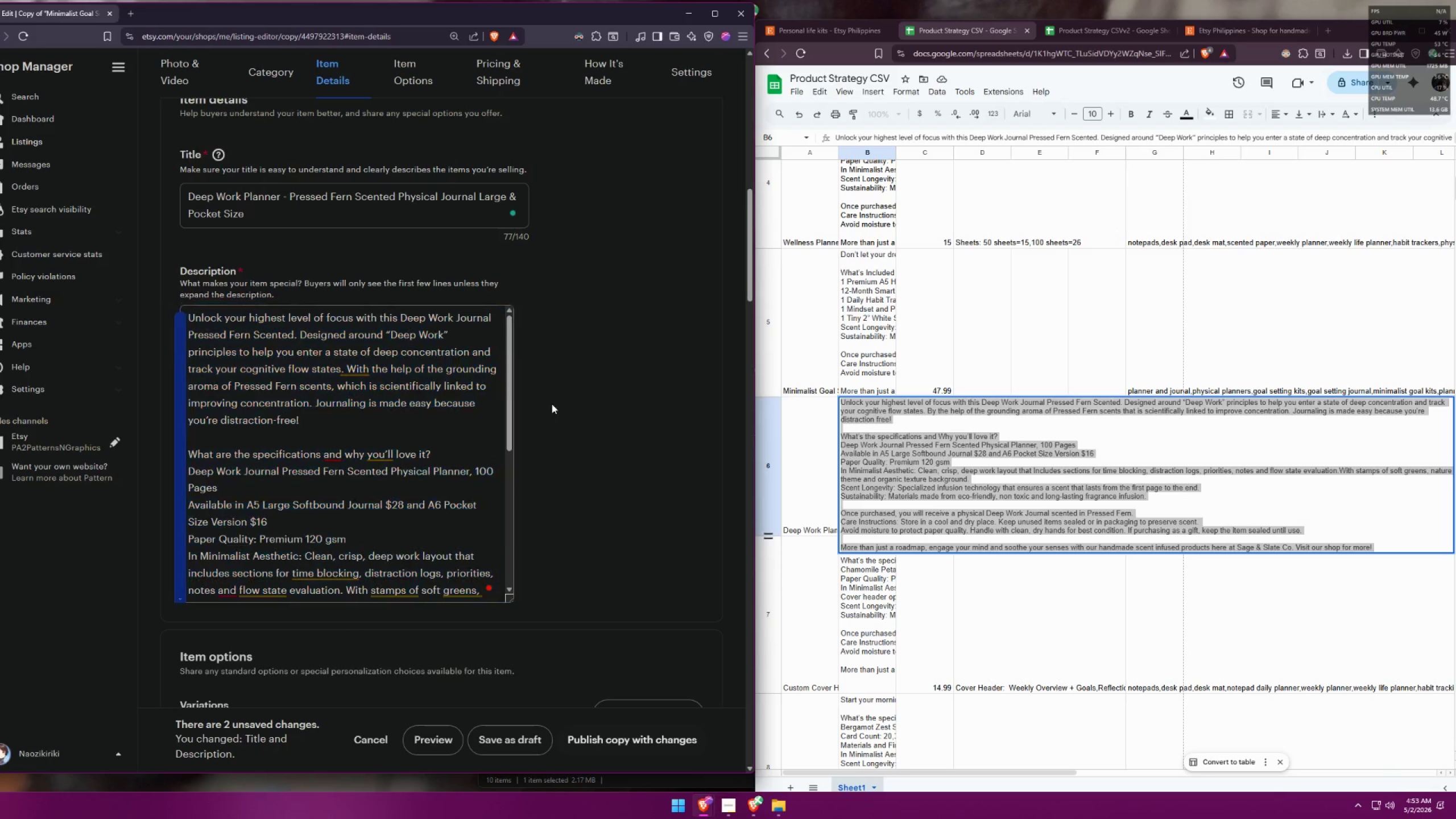 
double_click([425, 417])
 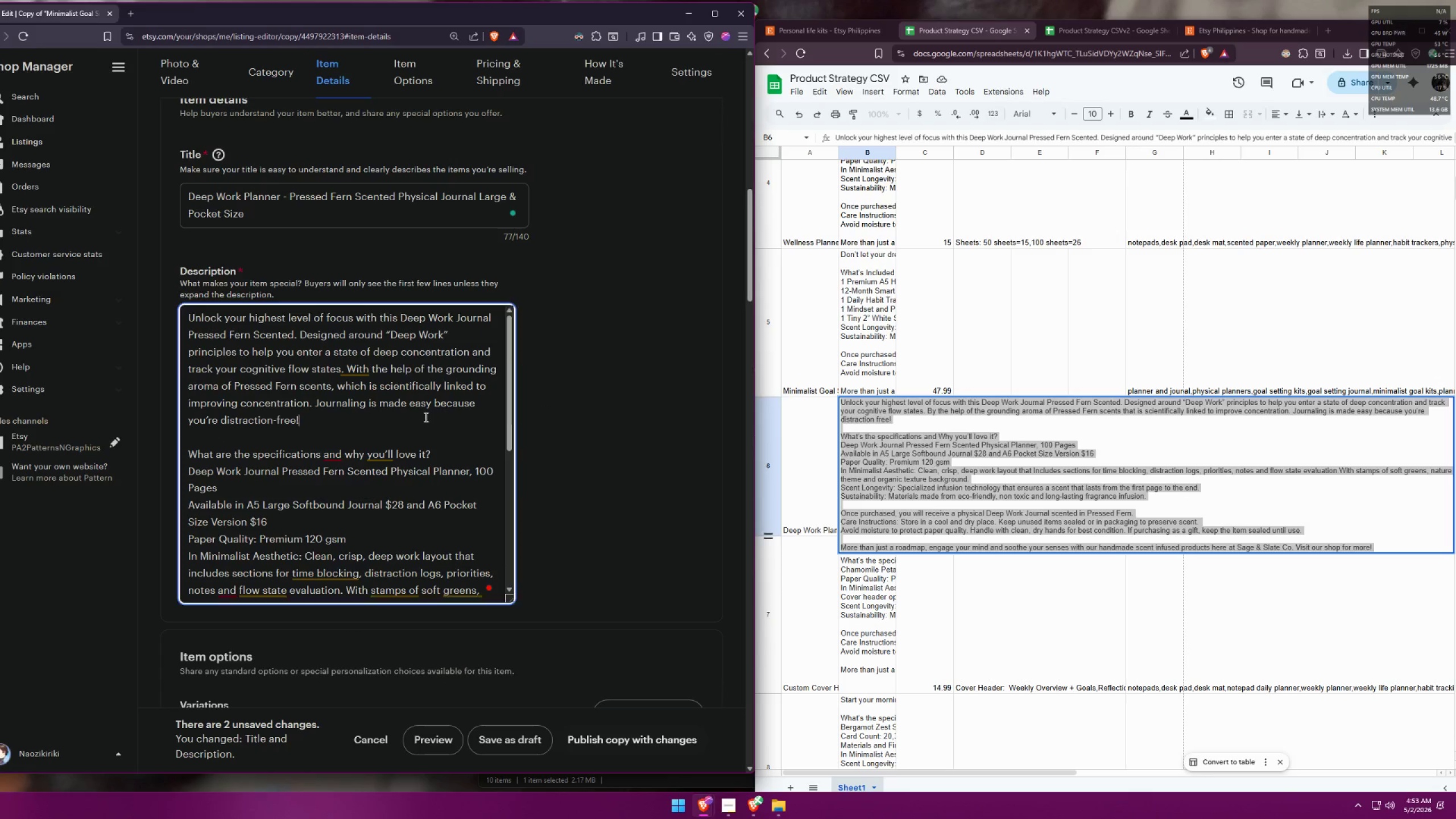 
key(Control+A)
 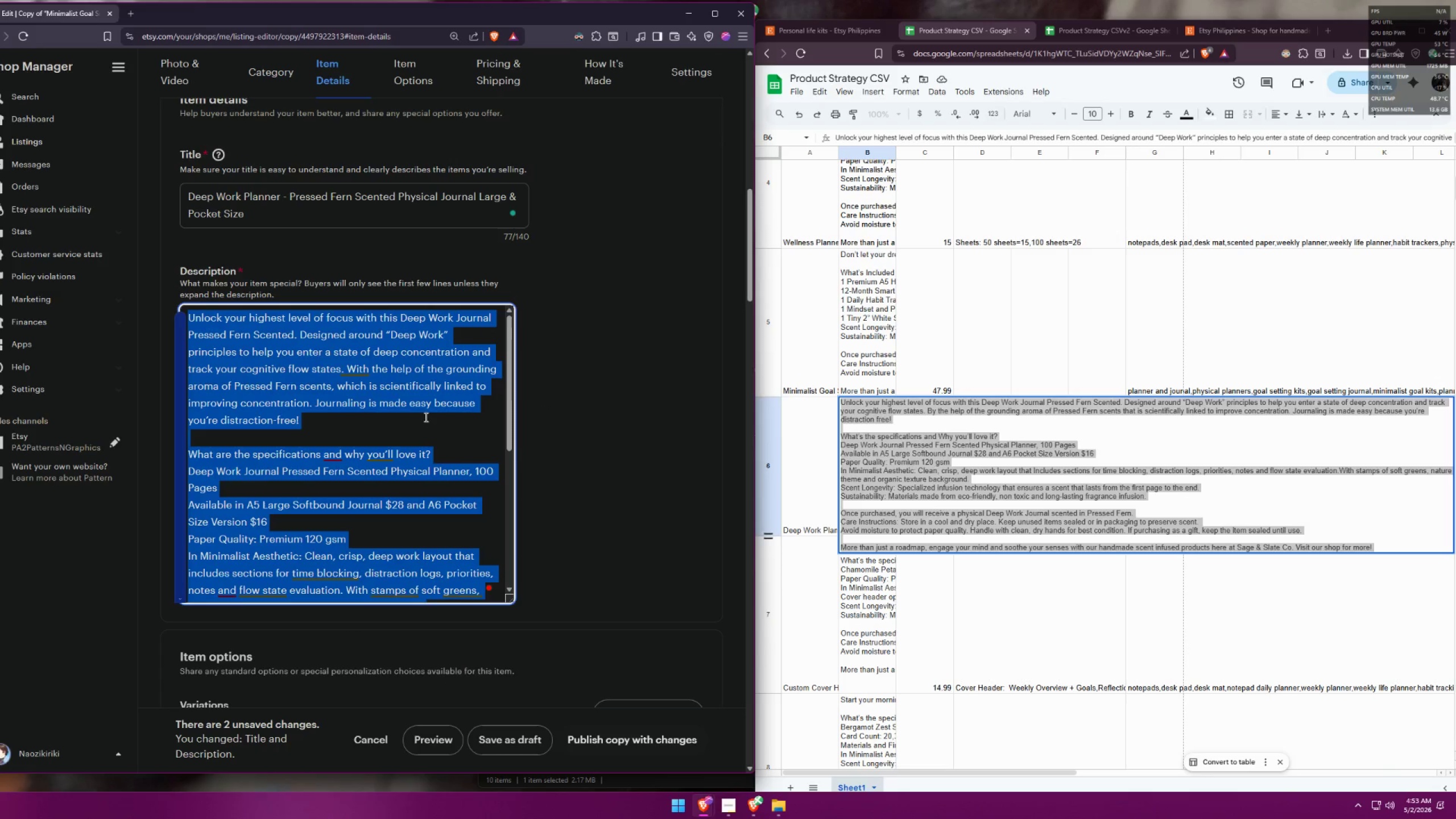 
key(Control+C)
 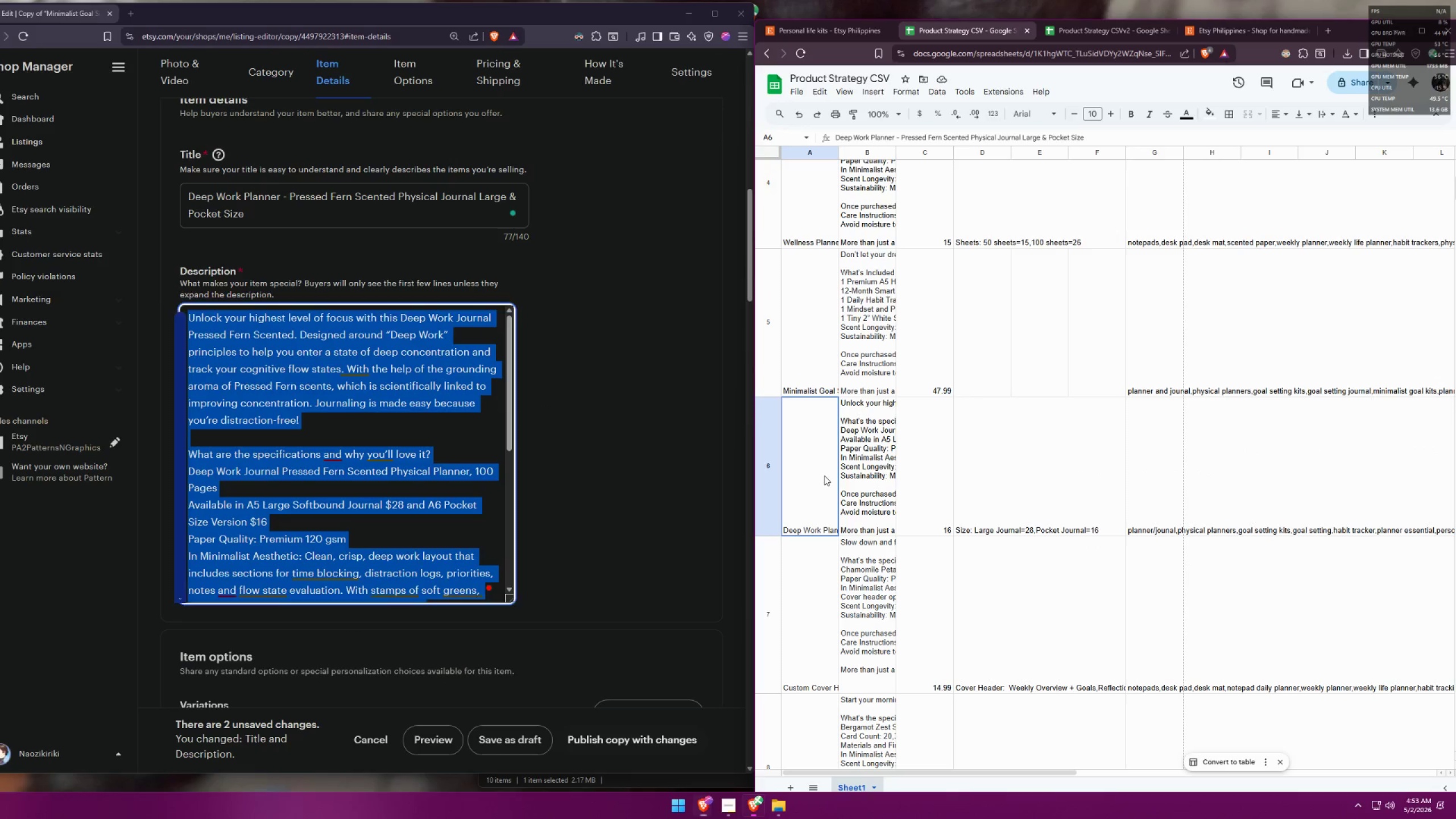 
double_click([870, 477])
 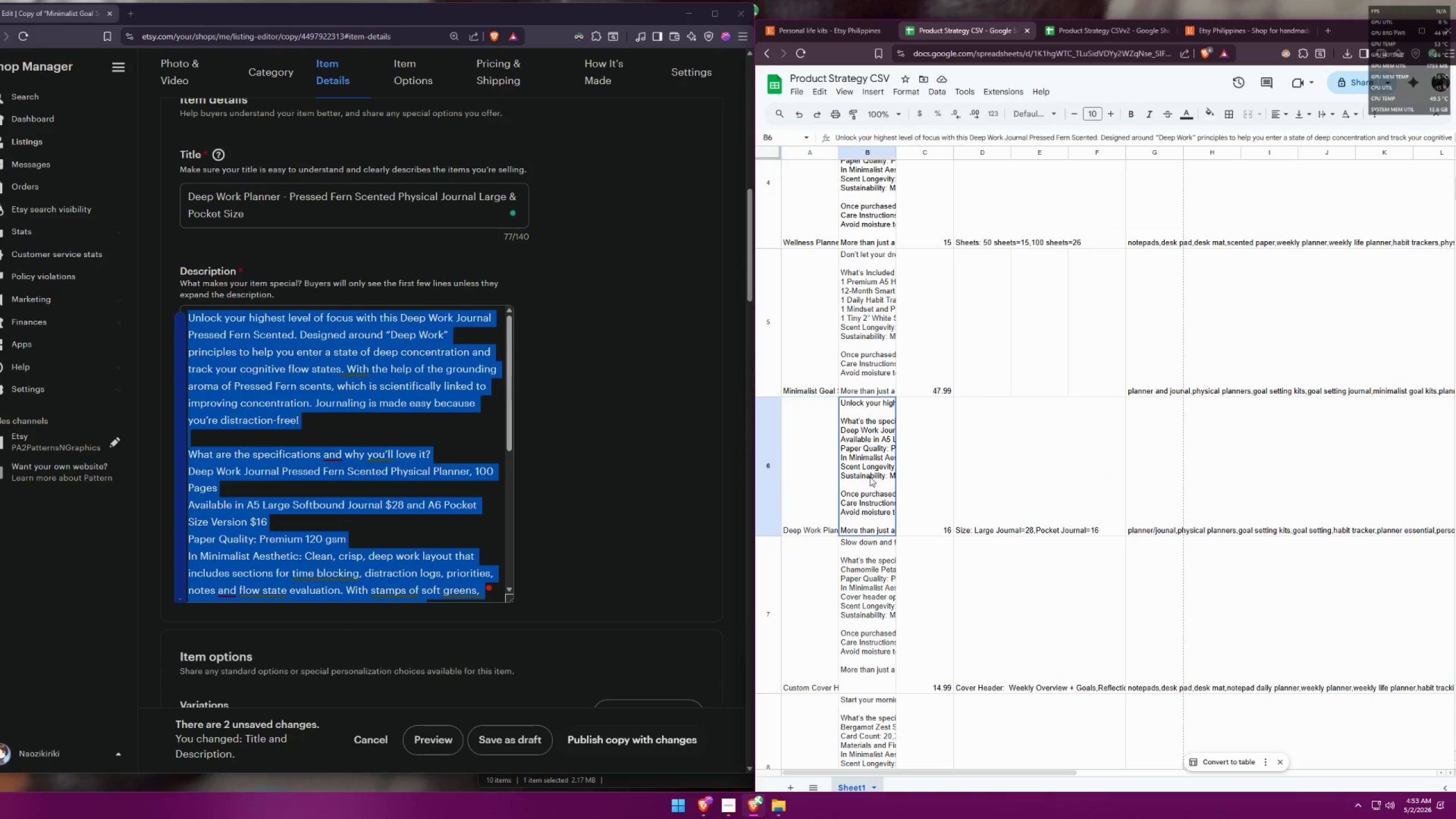 
triple_click([870, 477])
 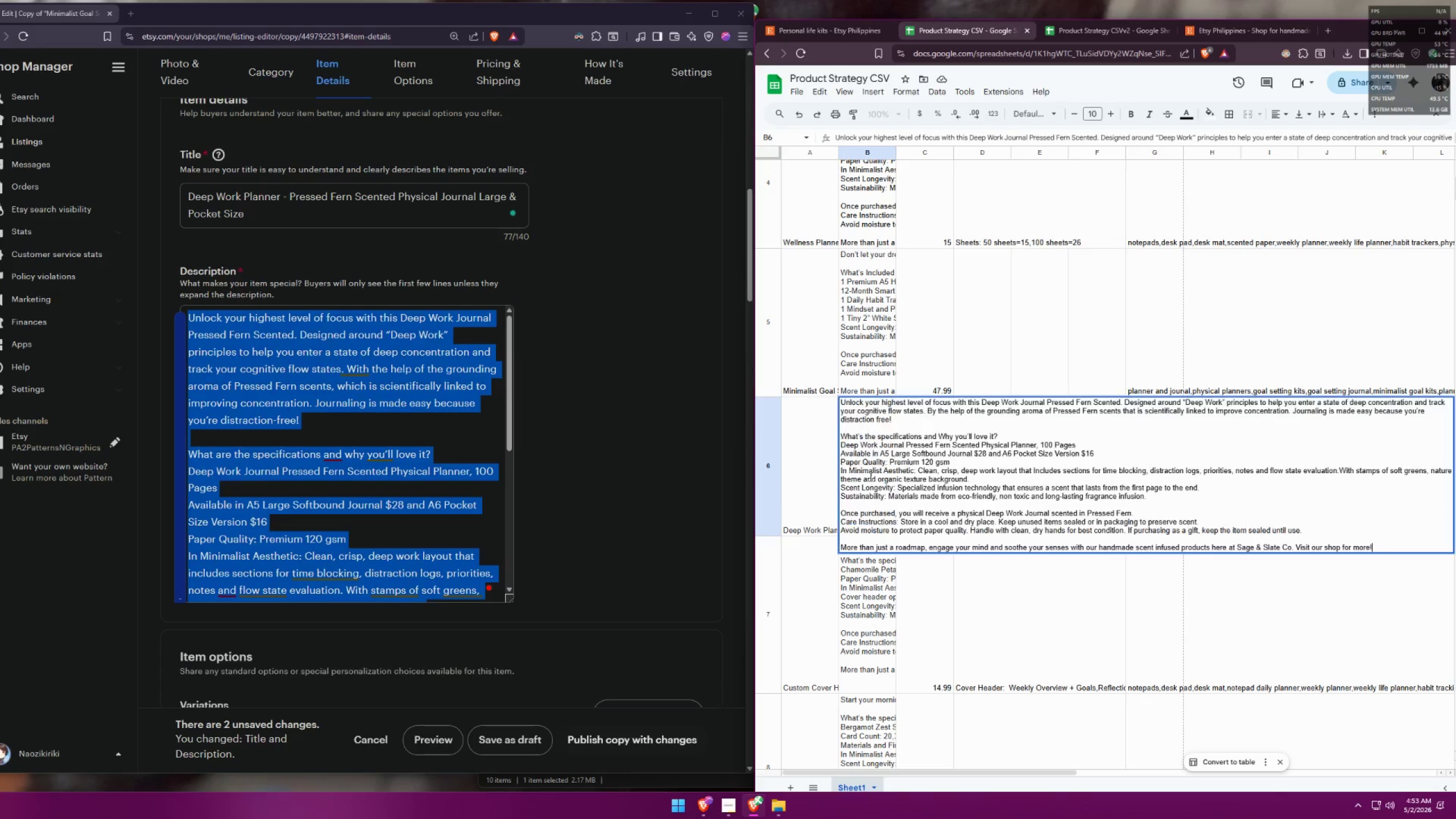 
key(Control+A)
 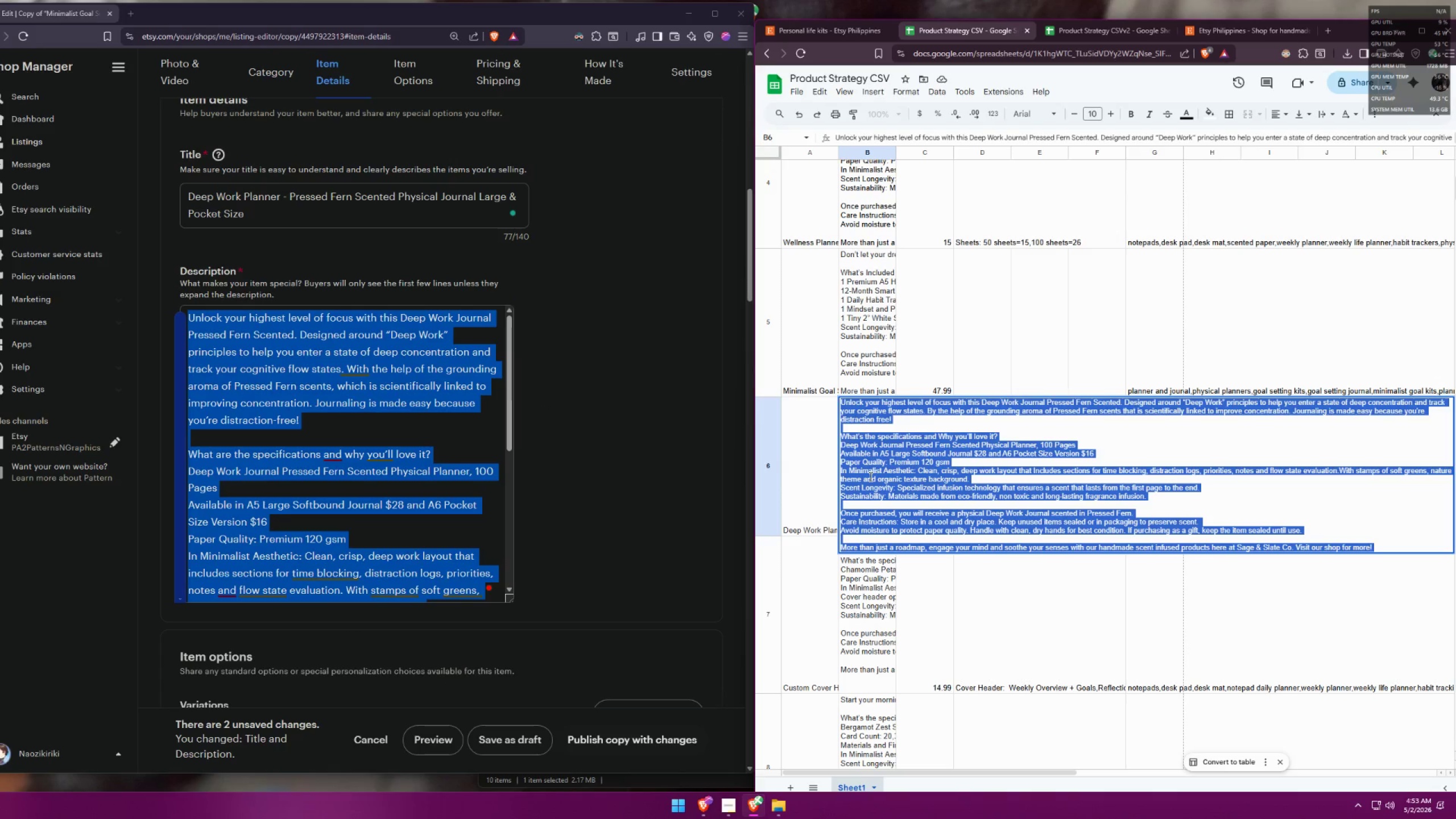 
key(Control+V)
 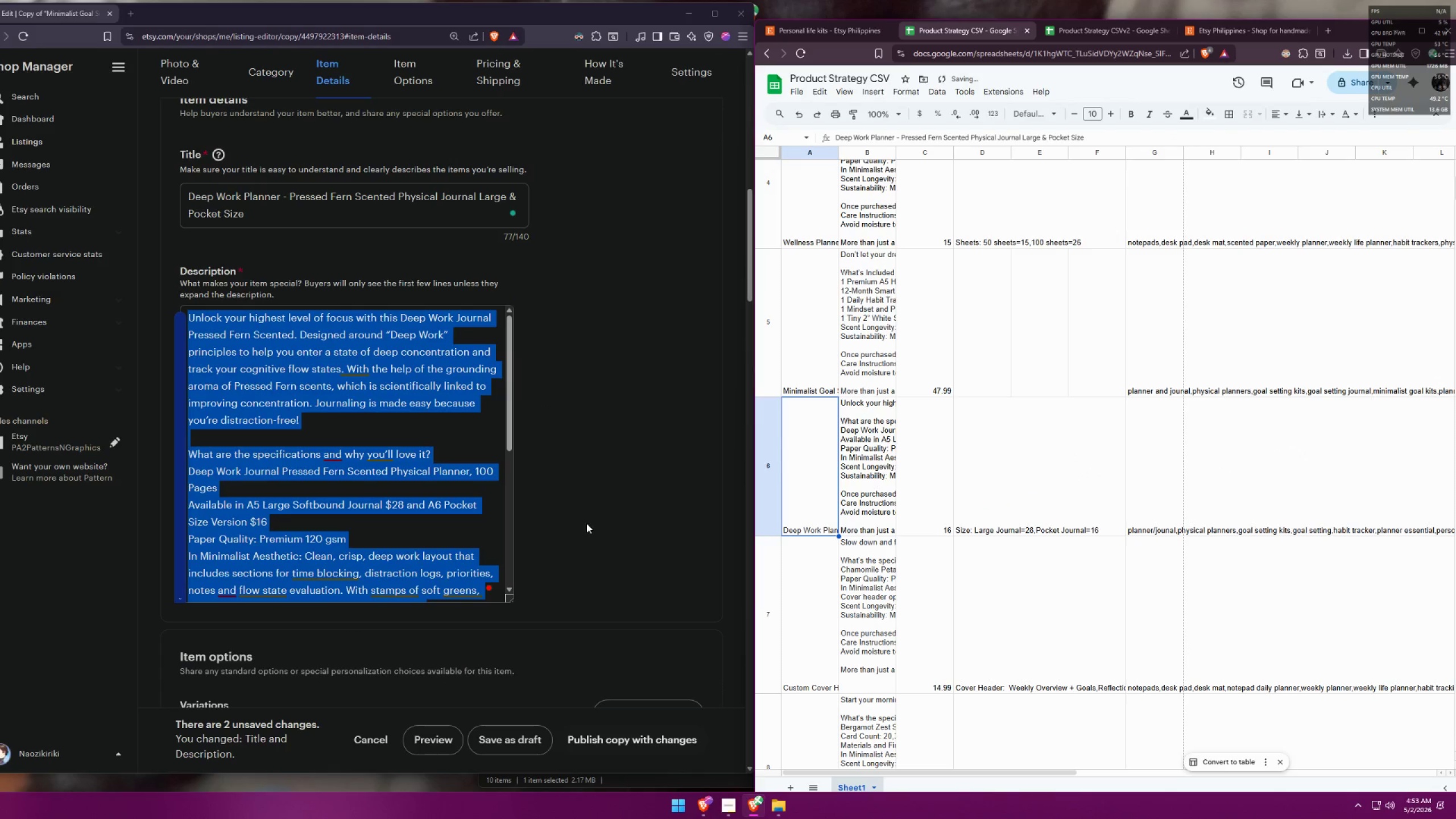 
left_click([635, 495])
 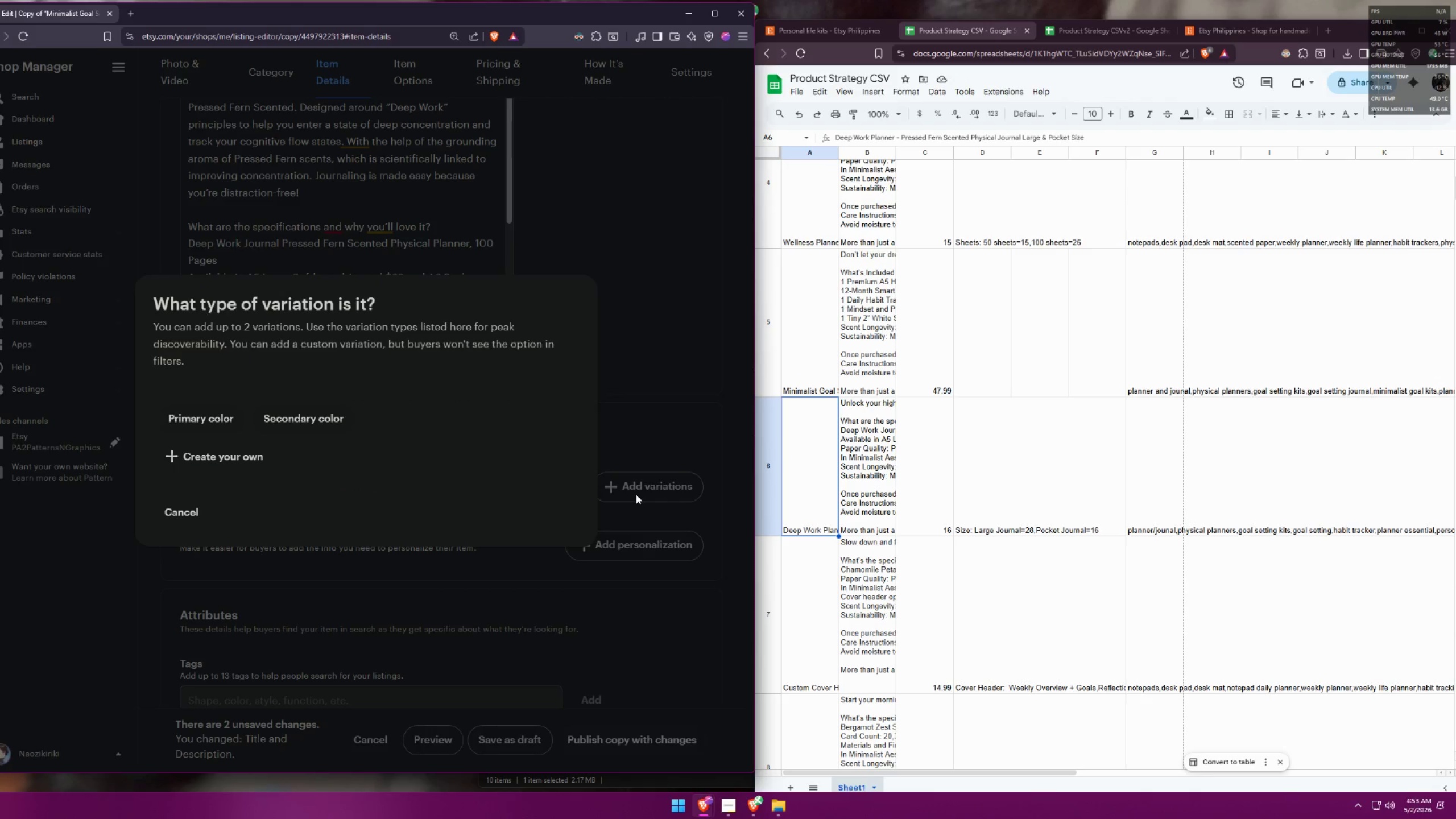 
scroll: coordinate [608, 487], scroll_direction: down, amount: 4.0
 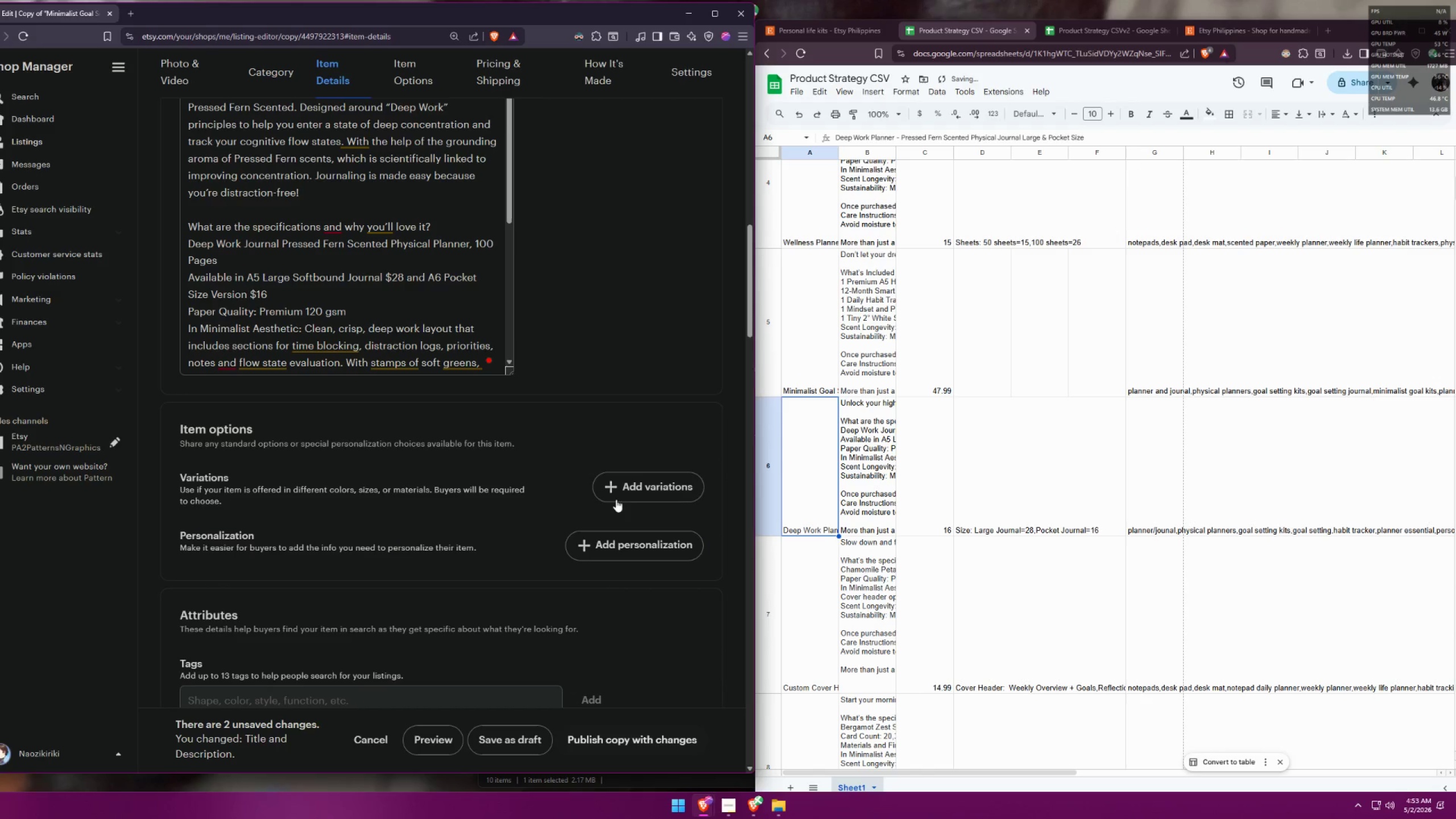 
left_click([225, 452])
 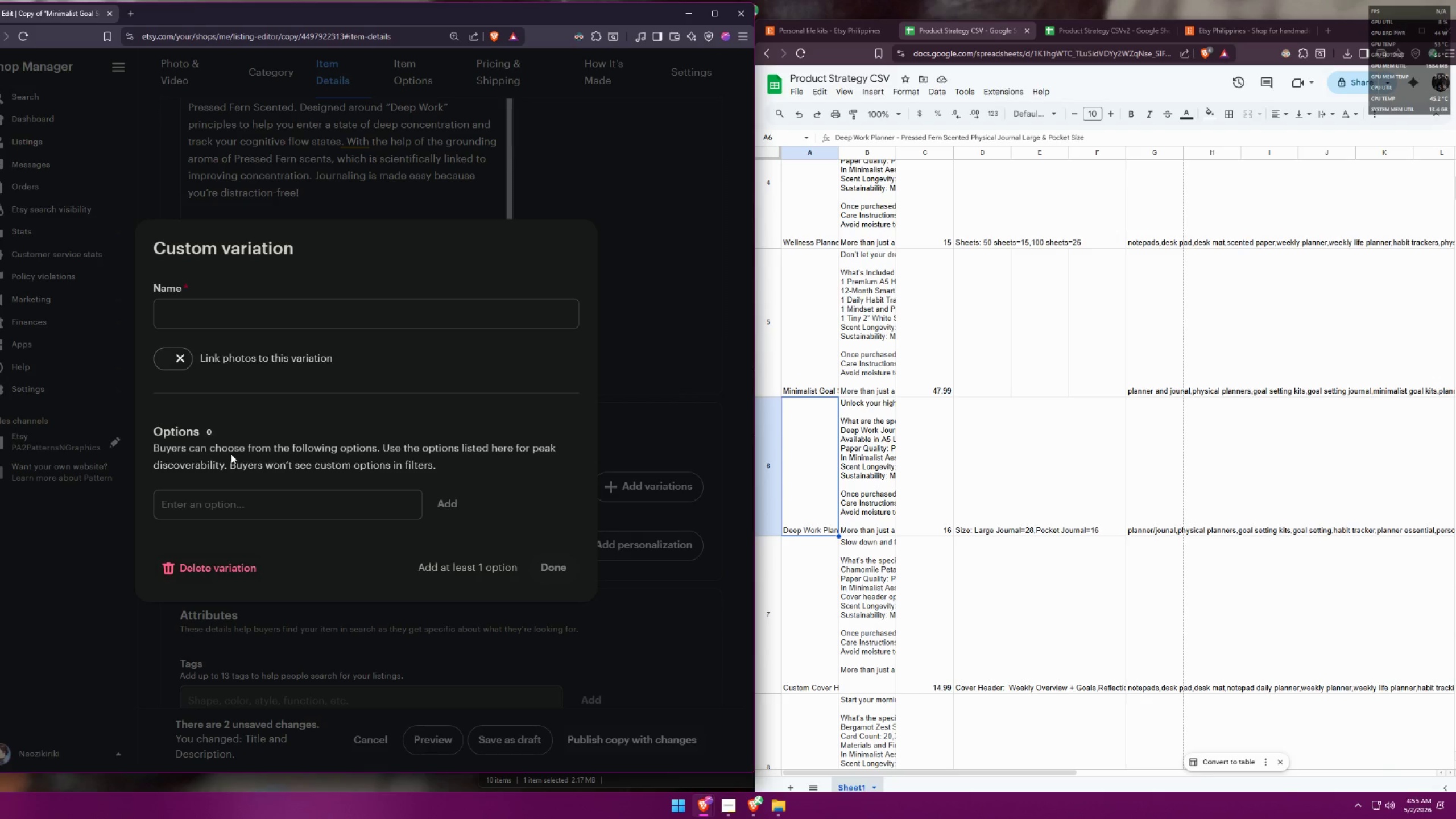 
wait(157.12)
 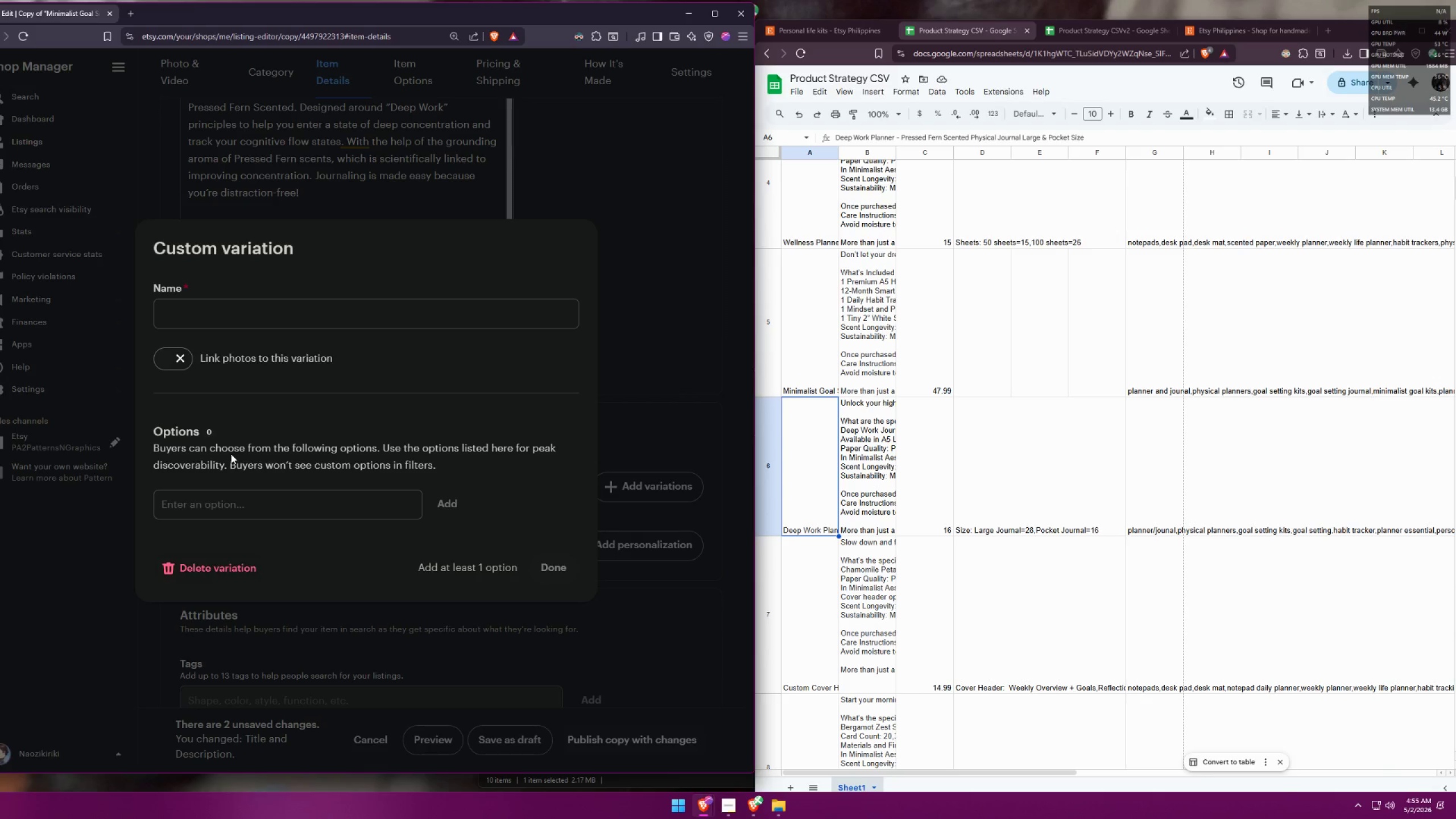 
type(size)
 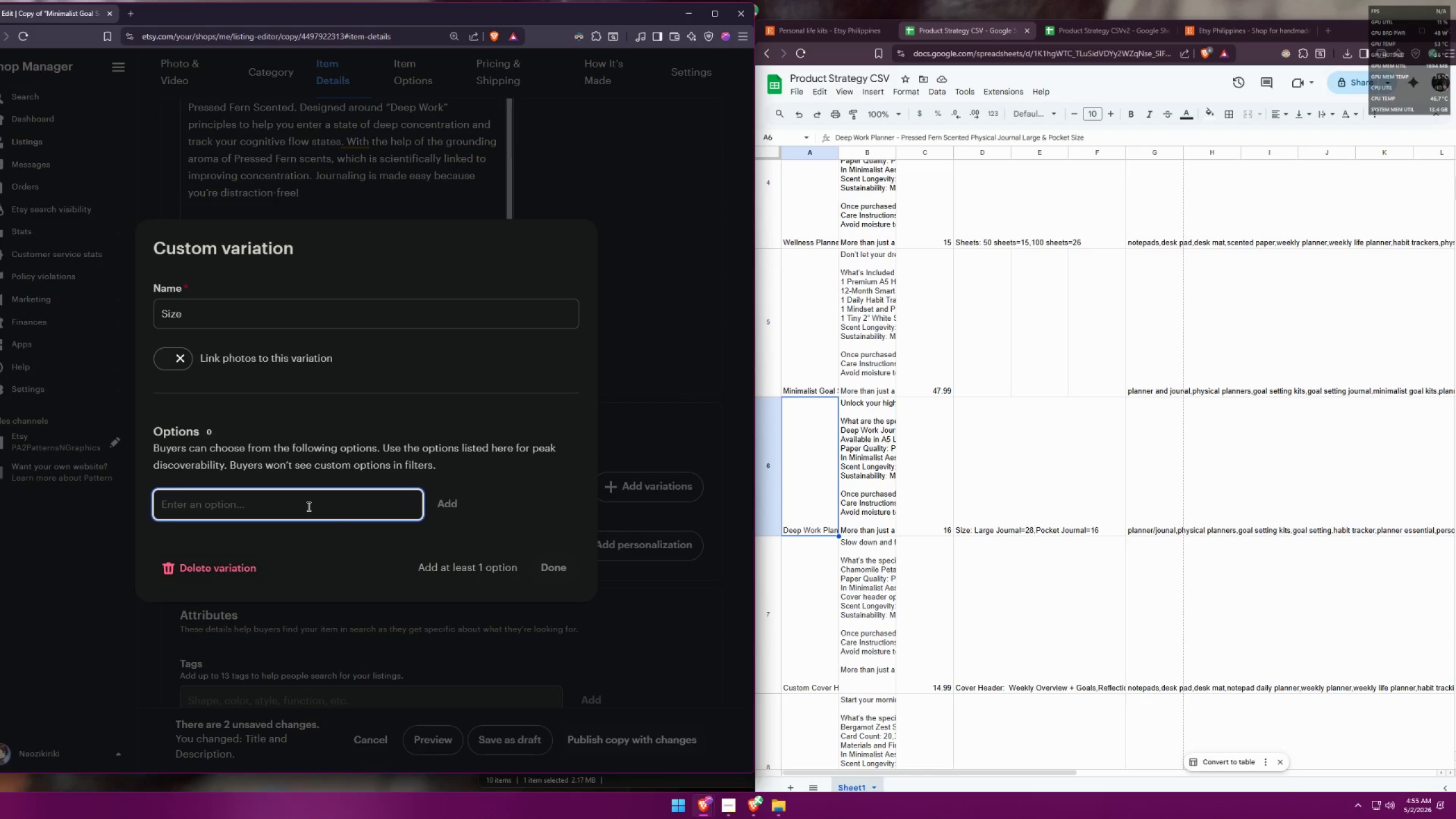 
type(Large h)
key(Backspace)
type(Journal)
 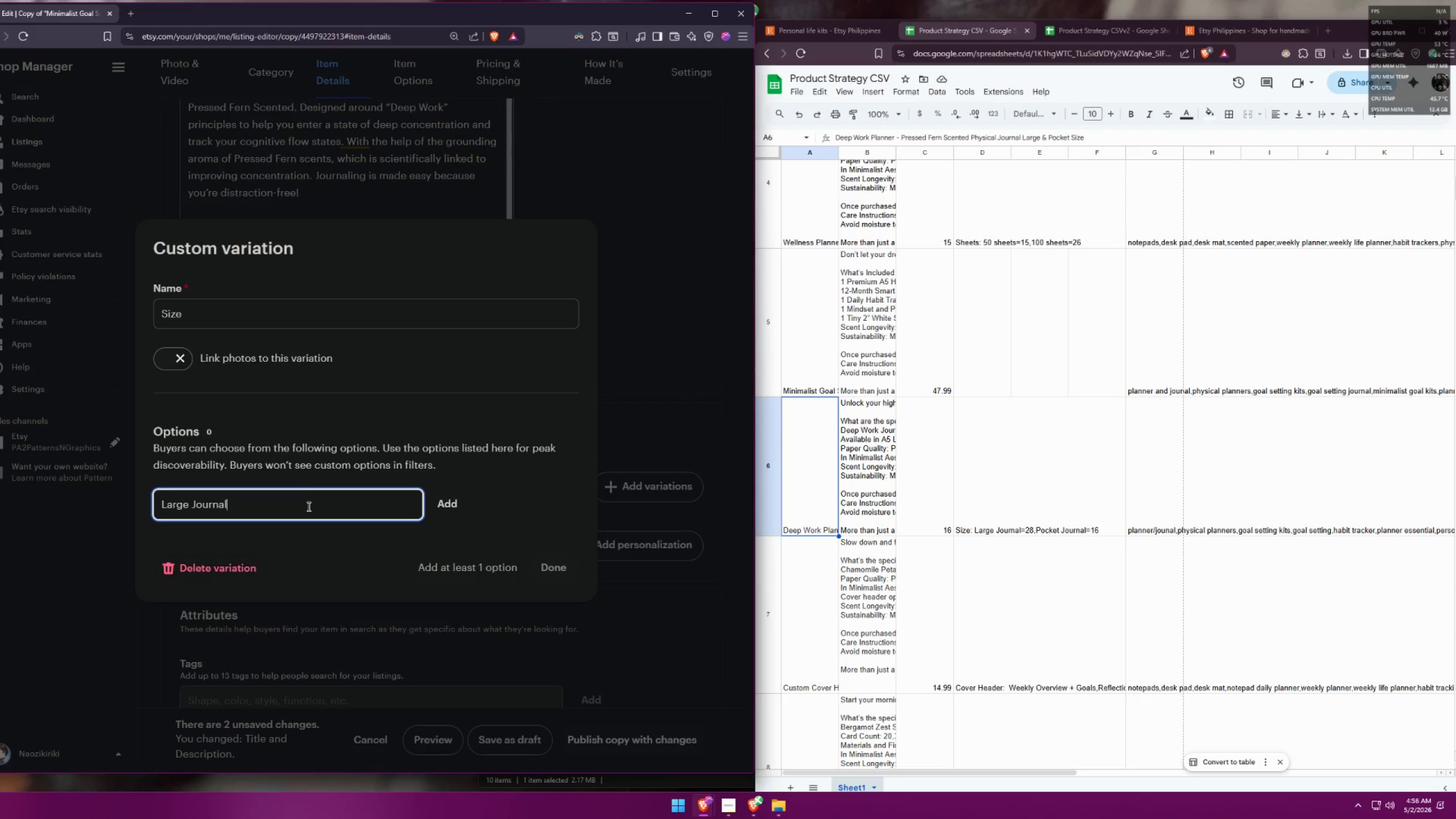 
key(Enter)
 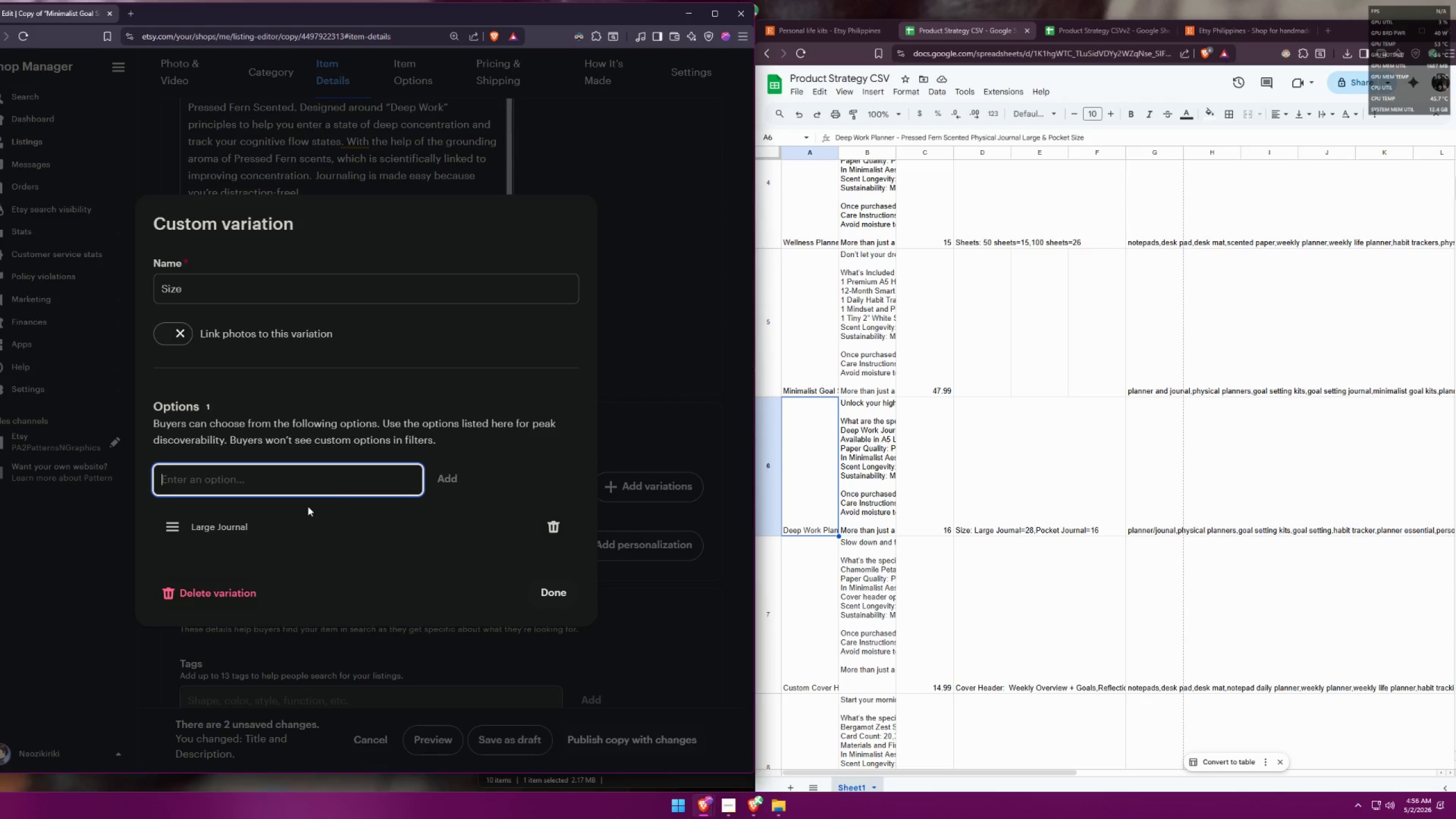 
type(Por)
key(Backspace)
type(cket JOURNAL)
 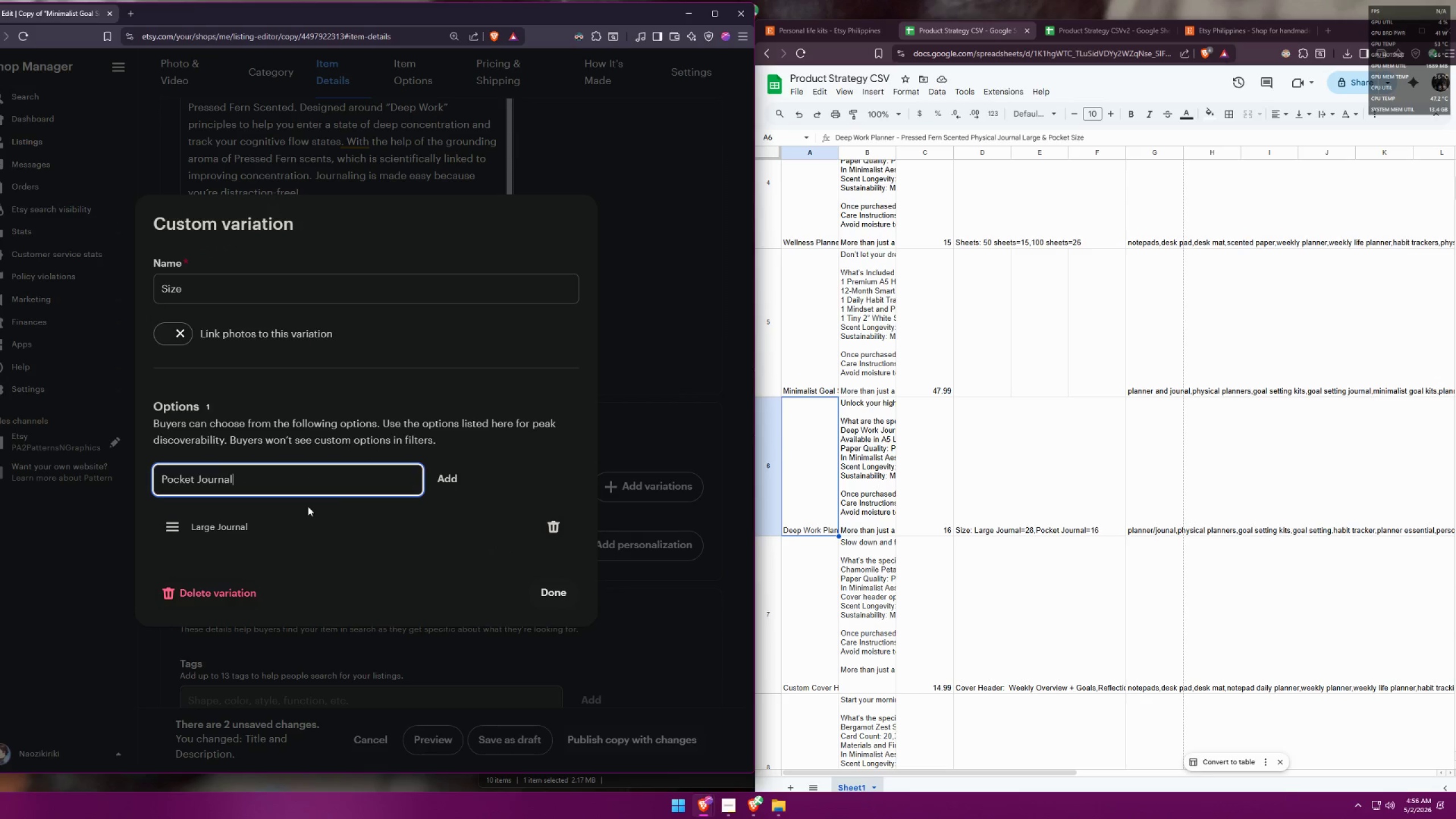 
key(Shift+Enter)
 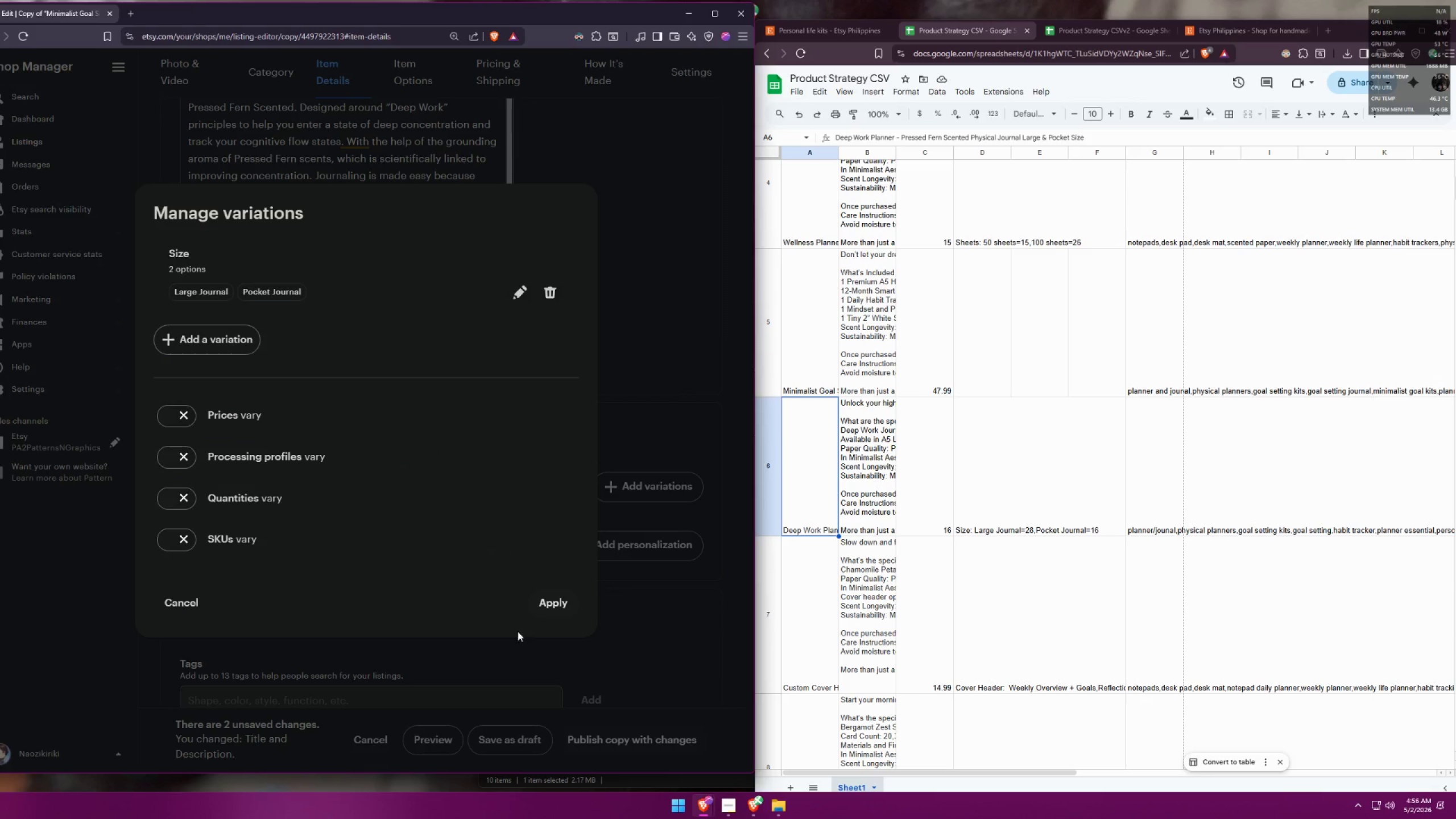 
left_click([191, 412])
 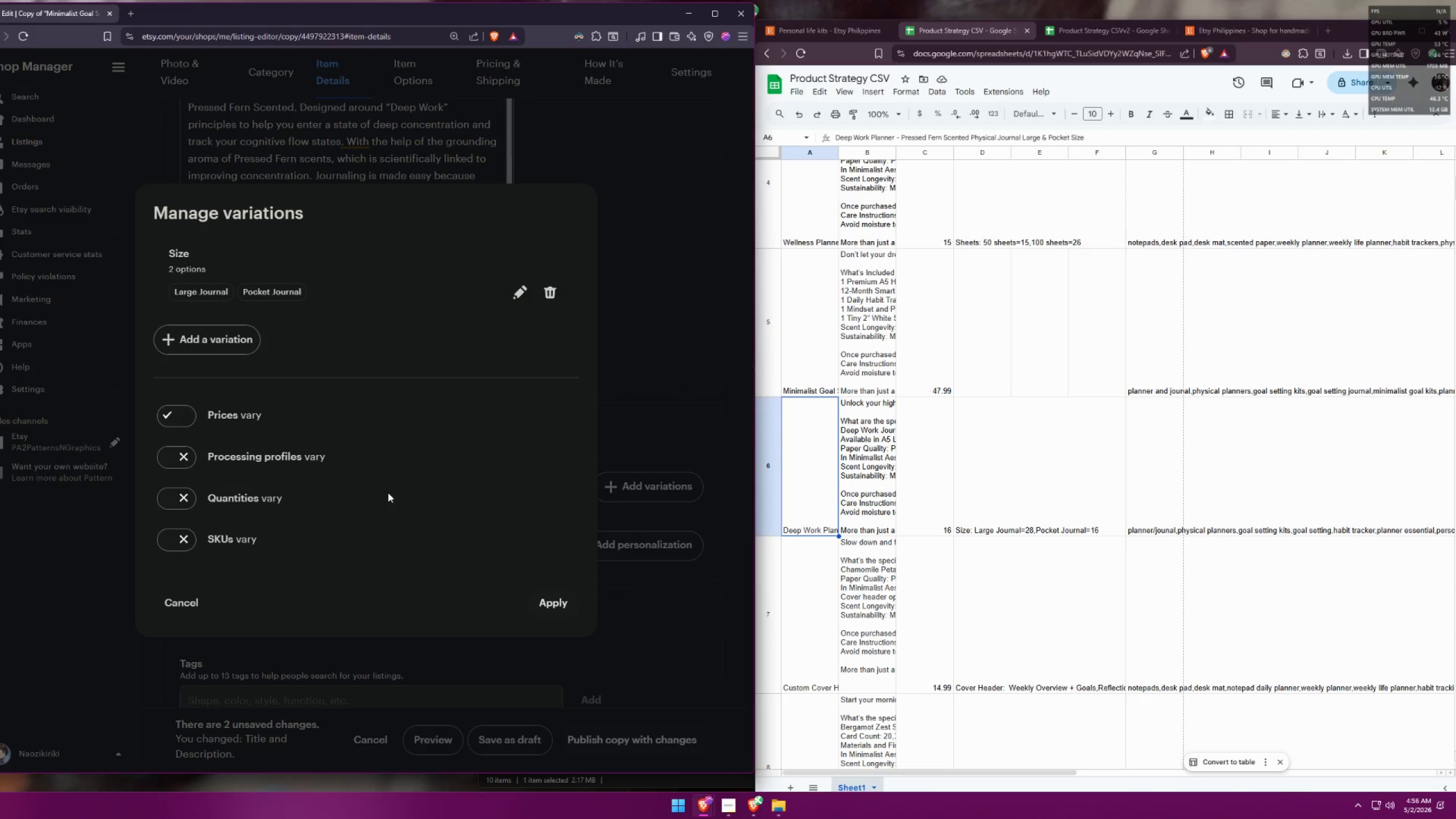 
left_click([575, 611])
 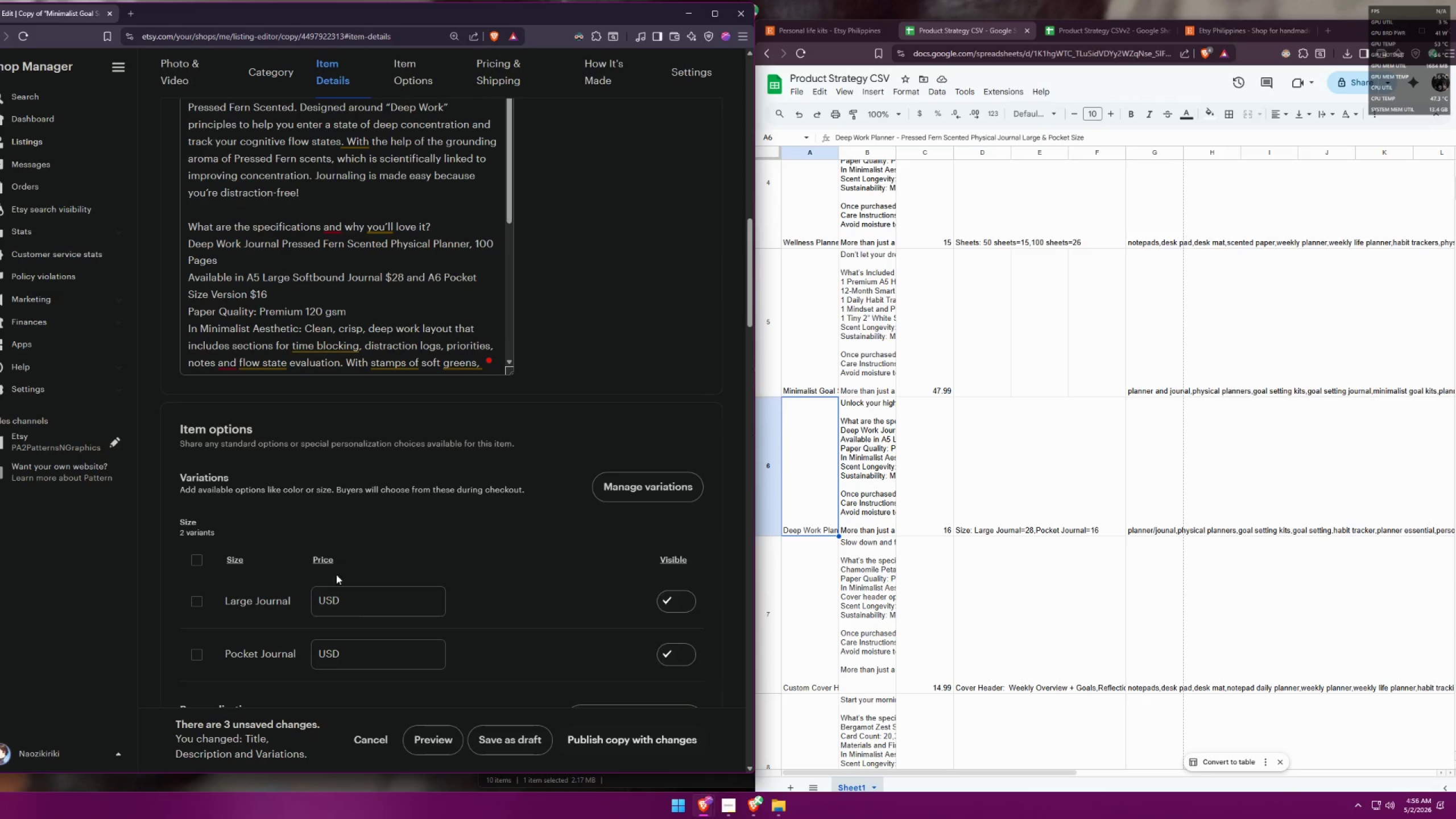 
left_click([374, 594])
 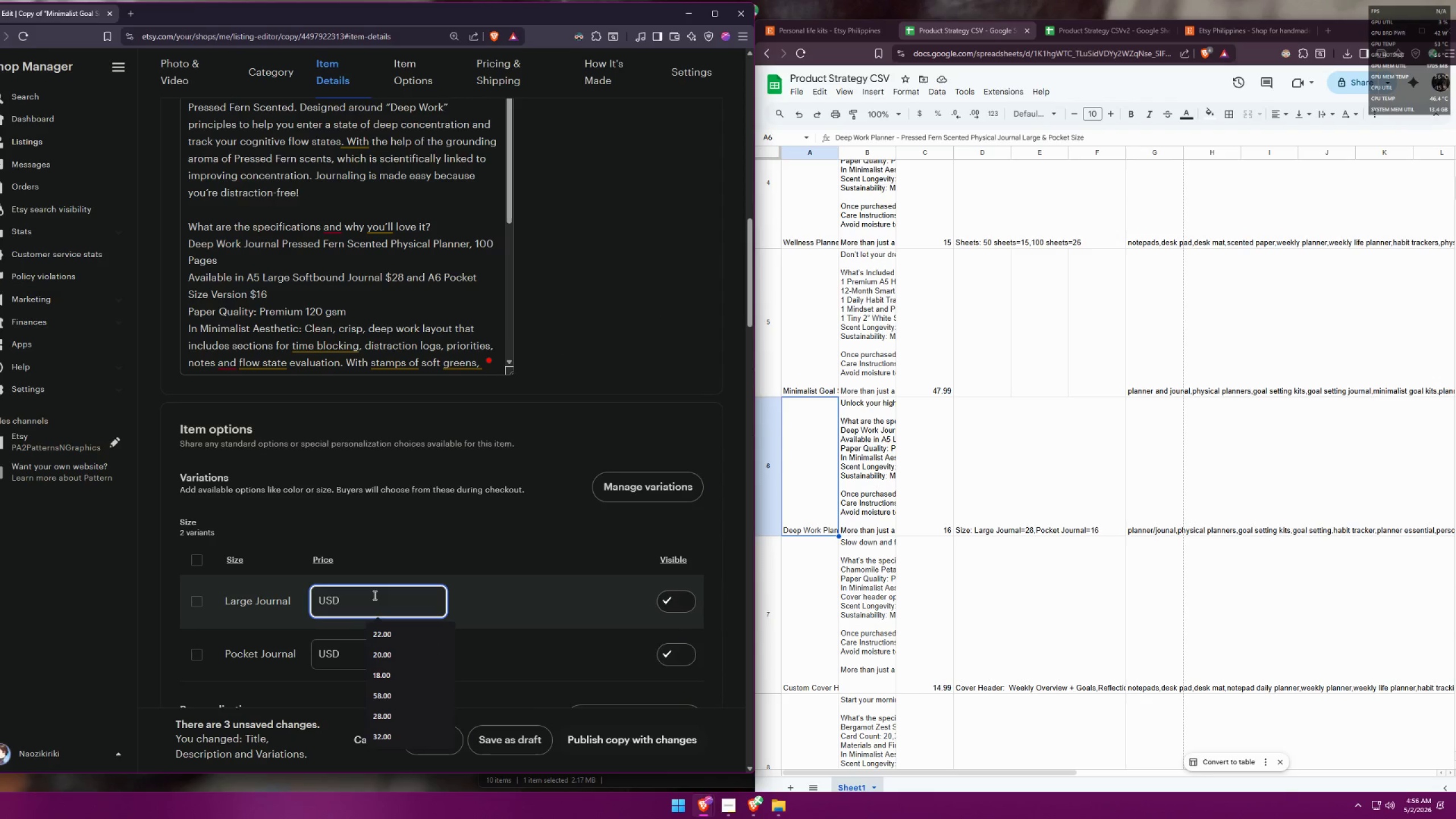 
type(28)
 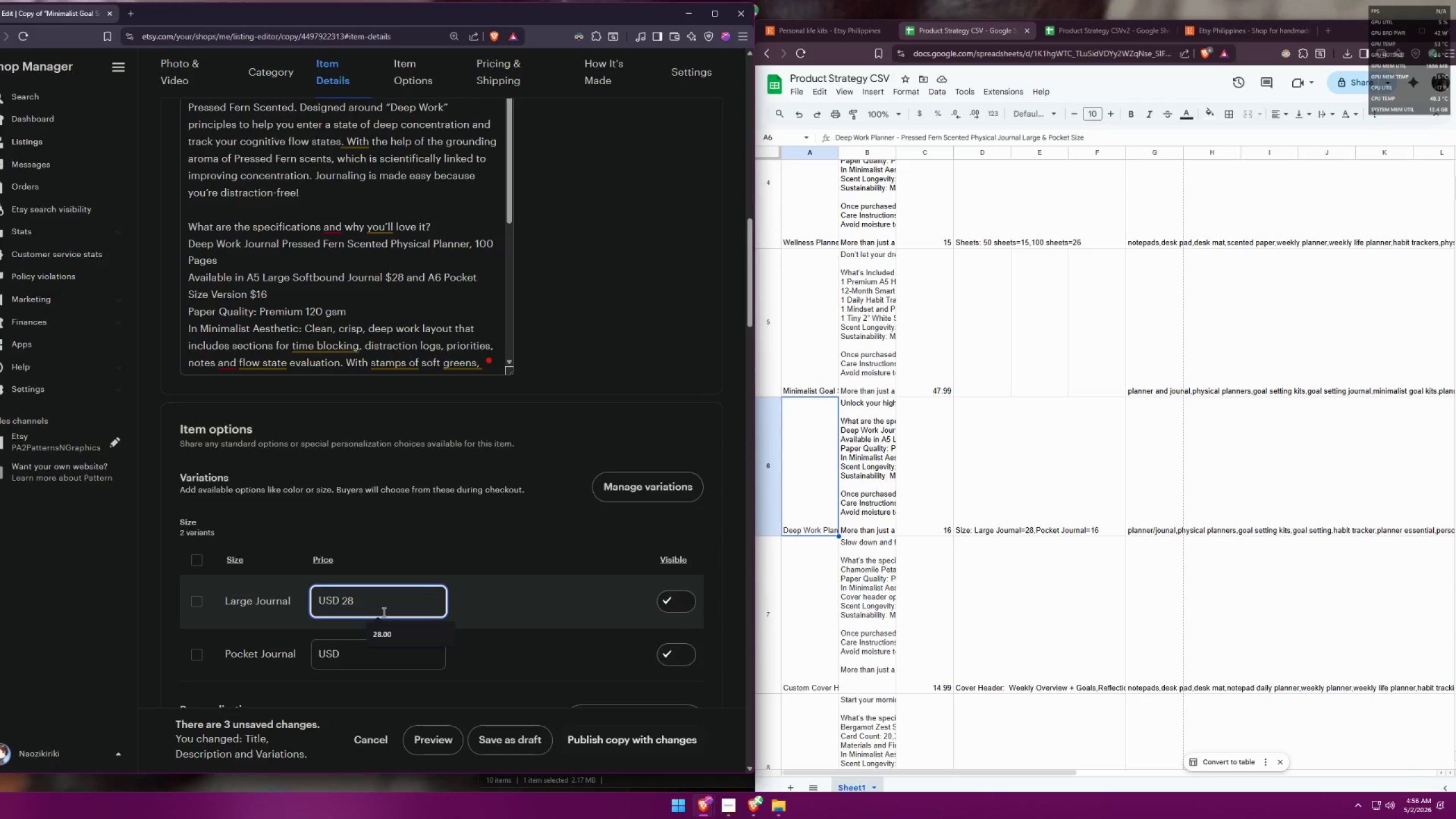 
left_click([357, 648])
 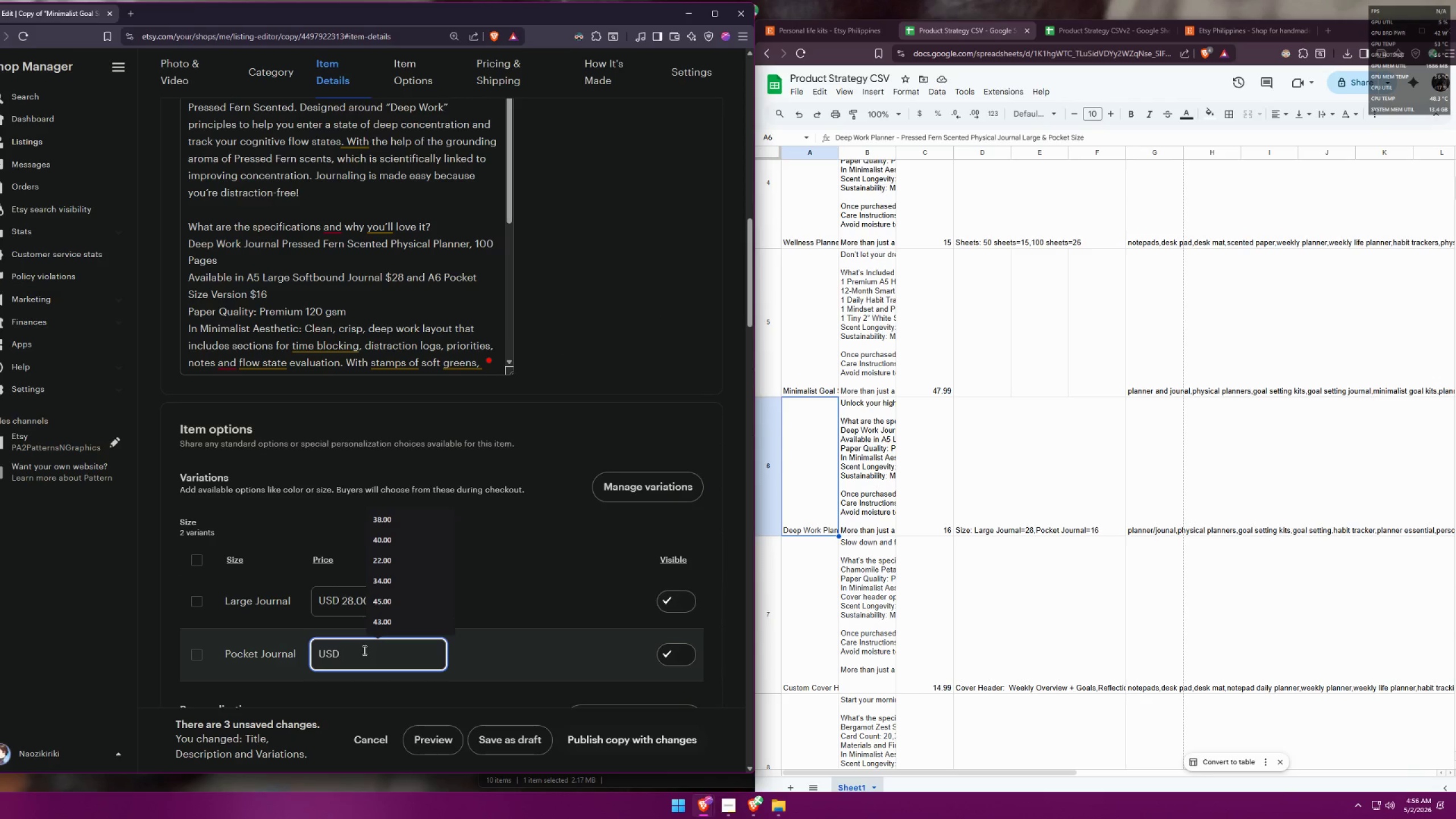 
type(16)
 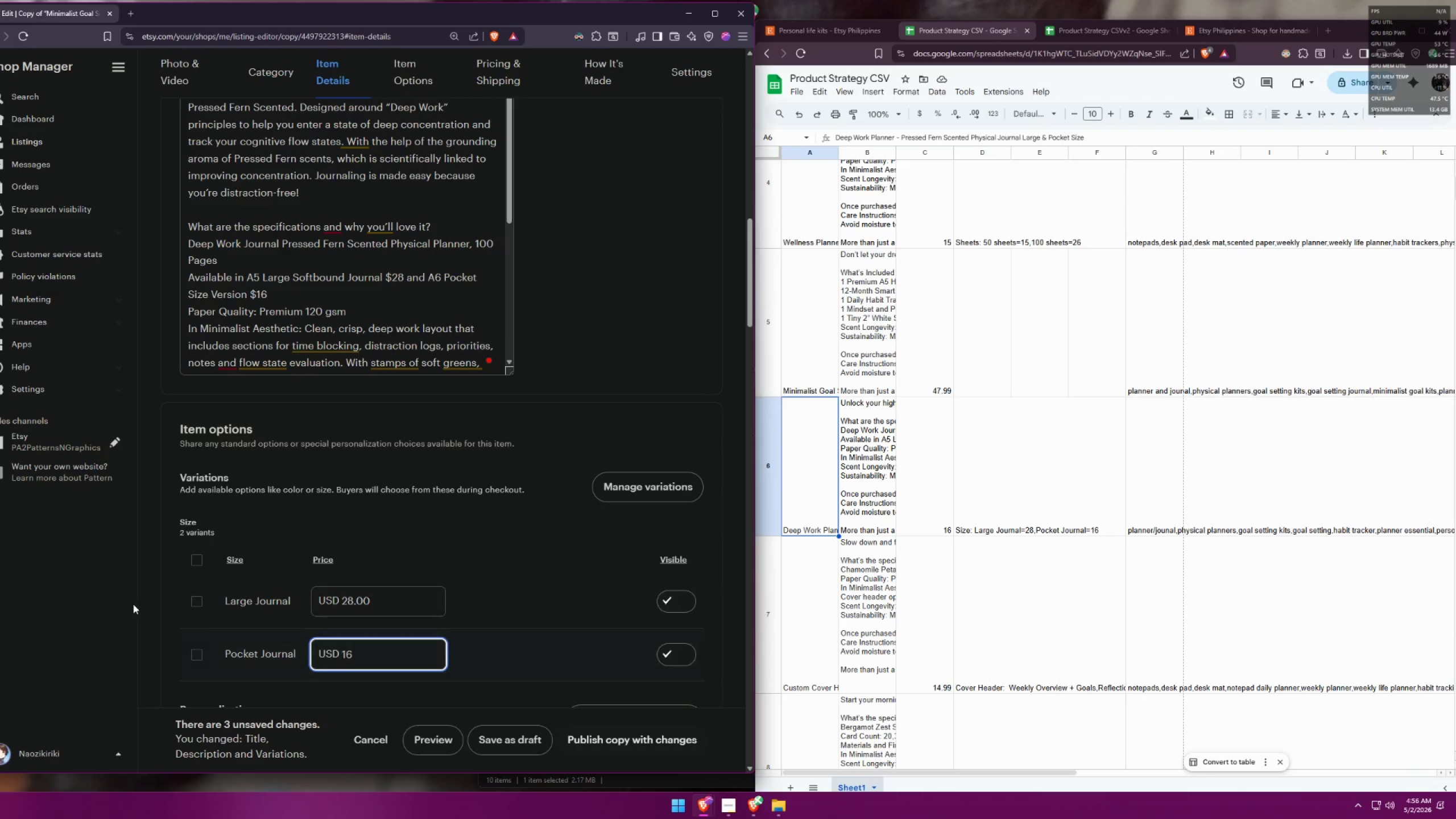 
left_click([143, 610])
 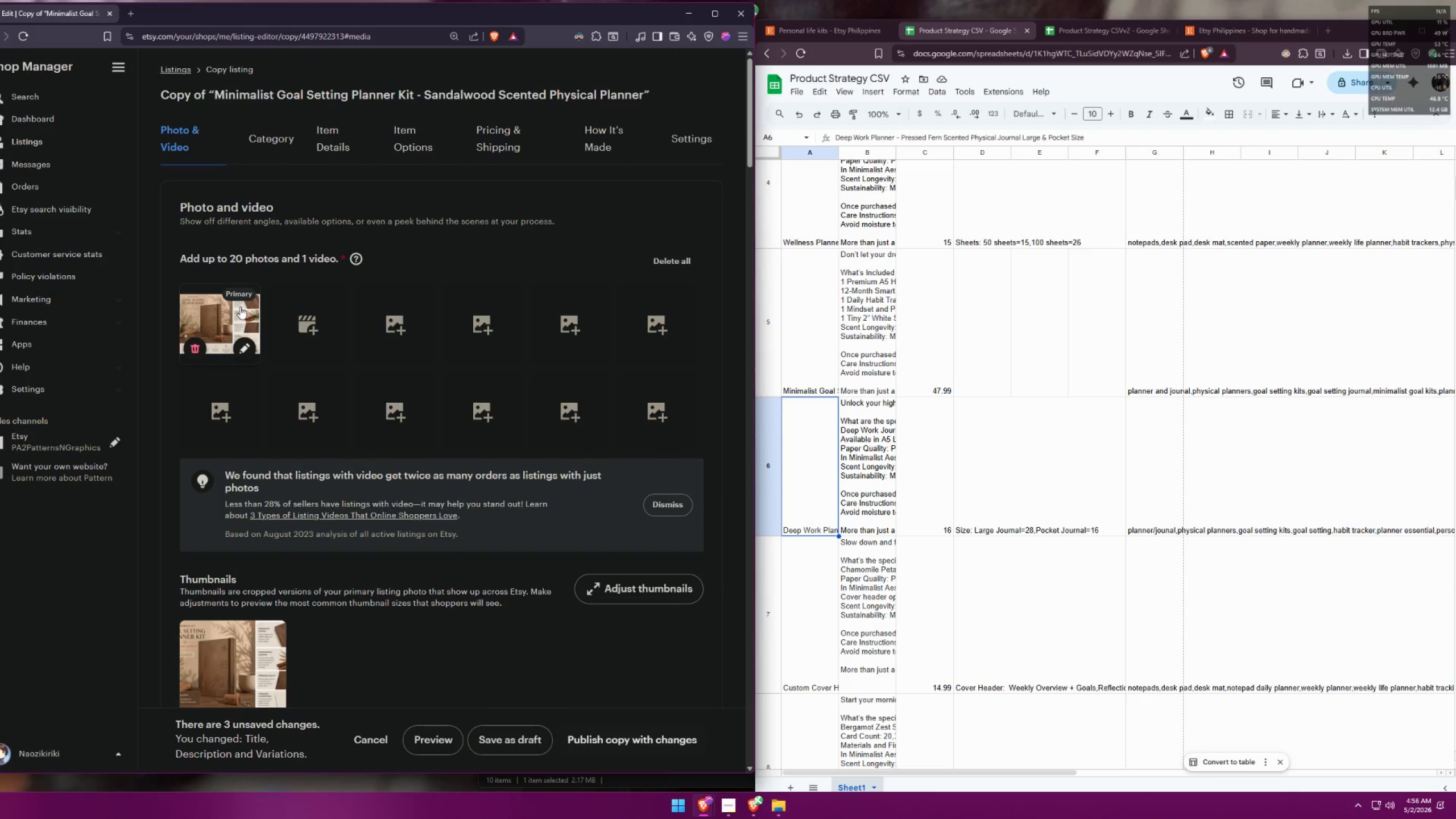 
scroll: coordinate [158, 604], scroll_direction: down, amount: 4.0
 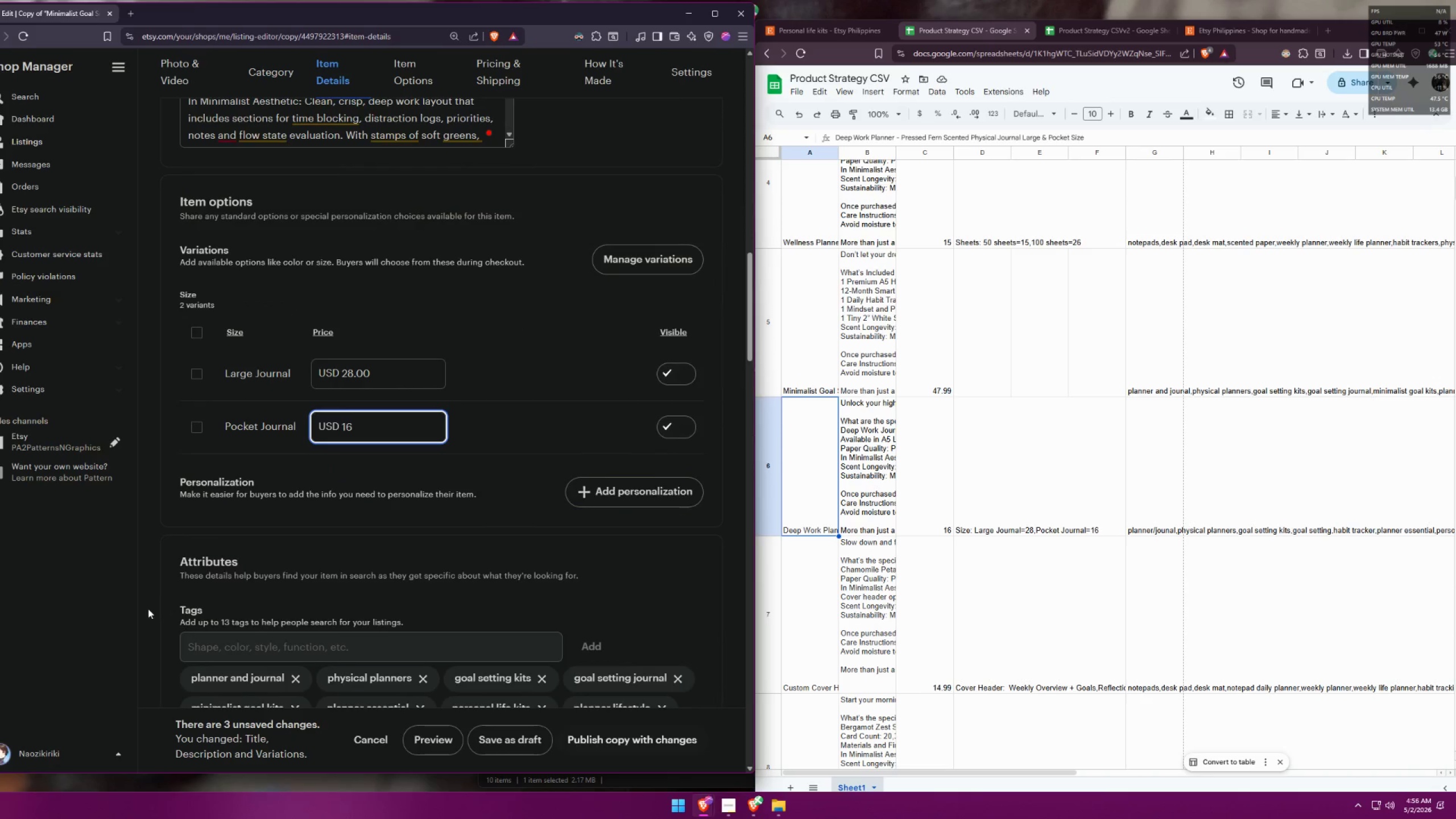 
left_click([195, 346])
 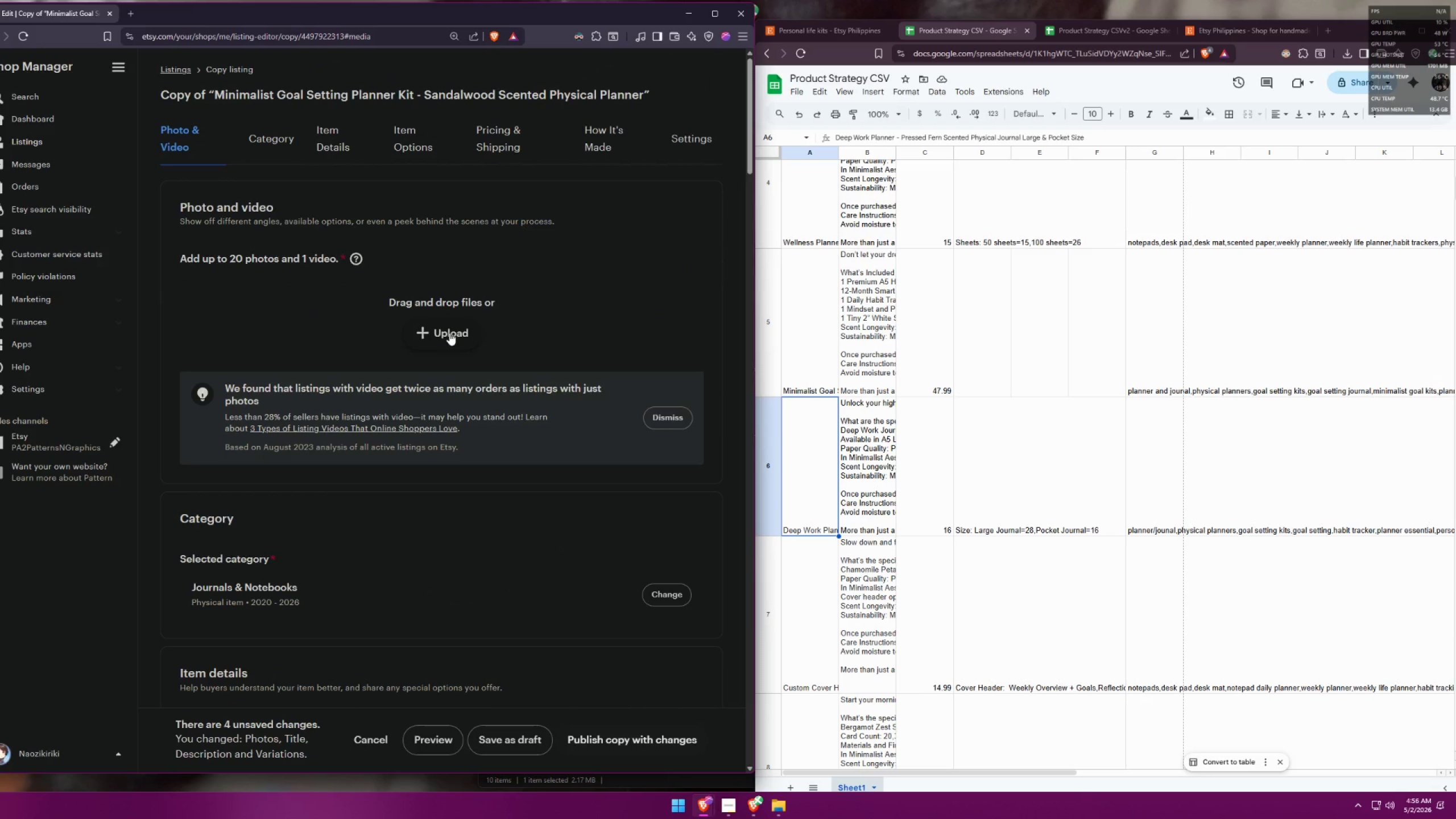 
left_click([449, 333])
 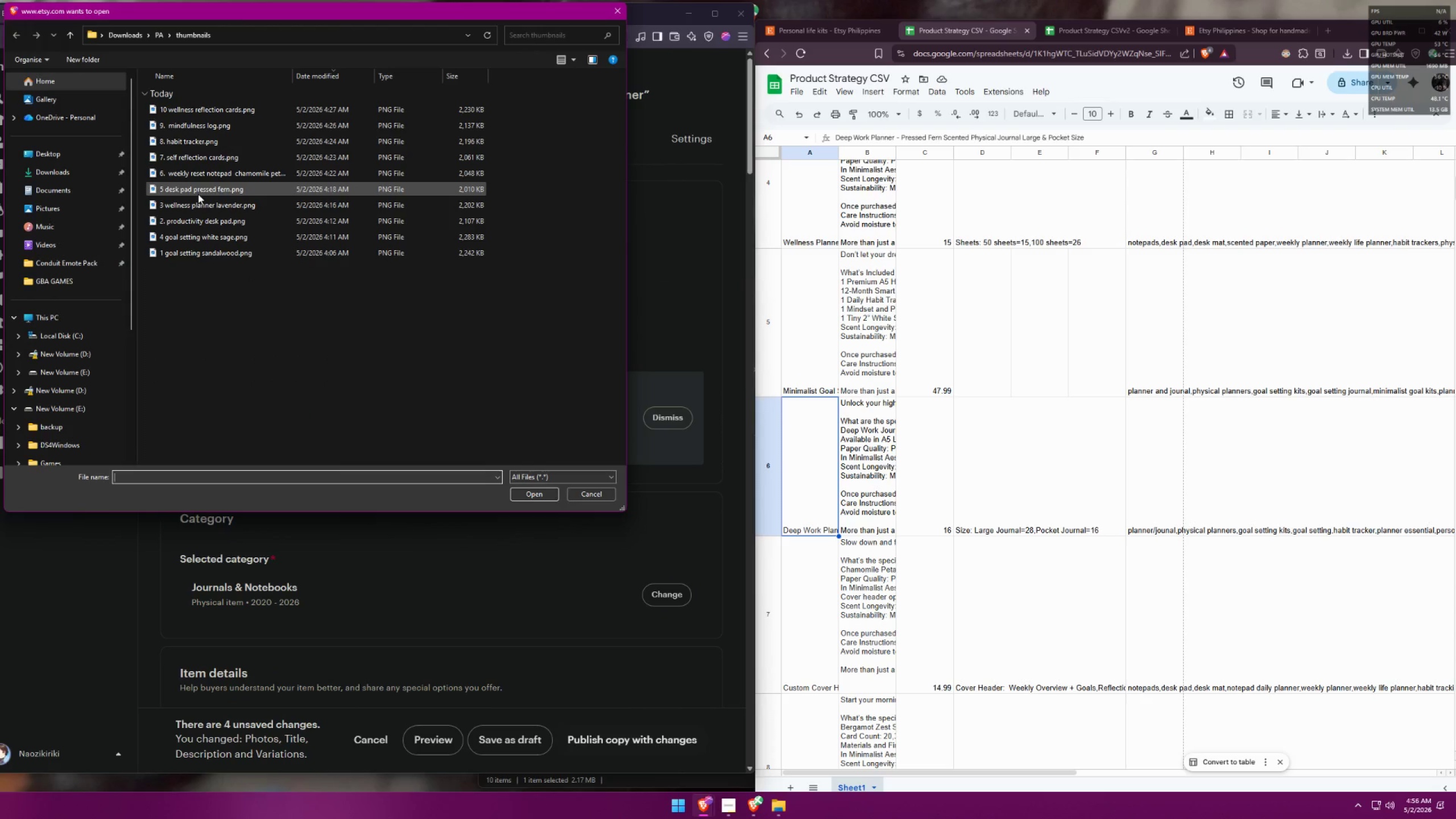 